 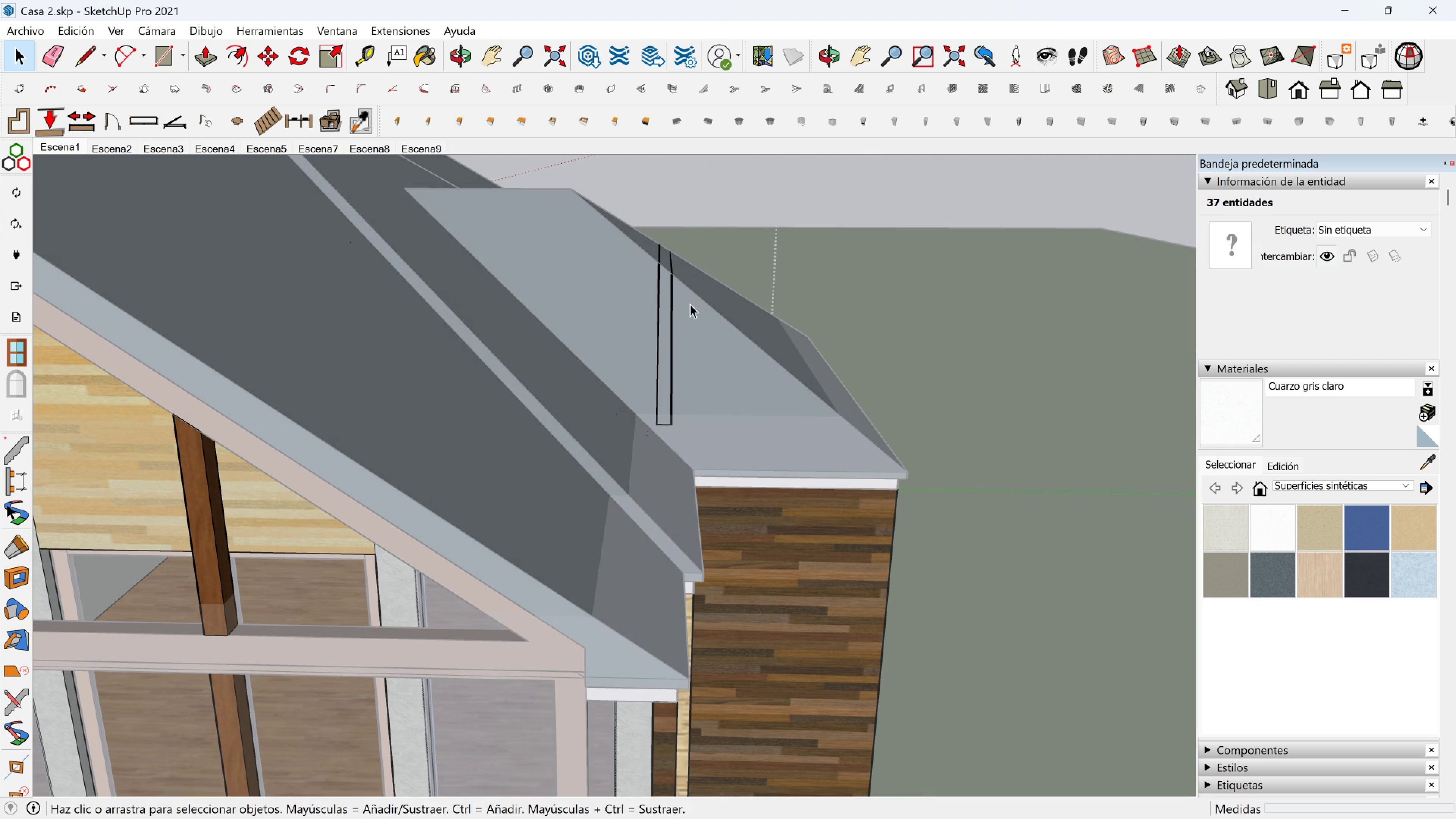 
left_click([53, 50])
 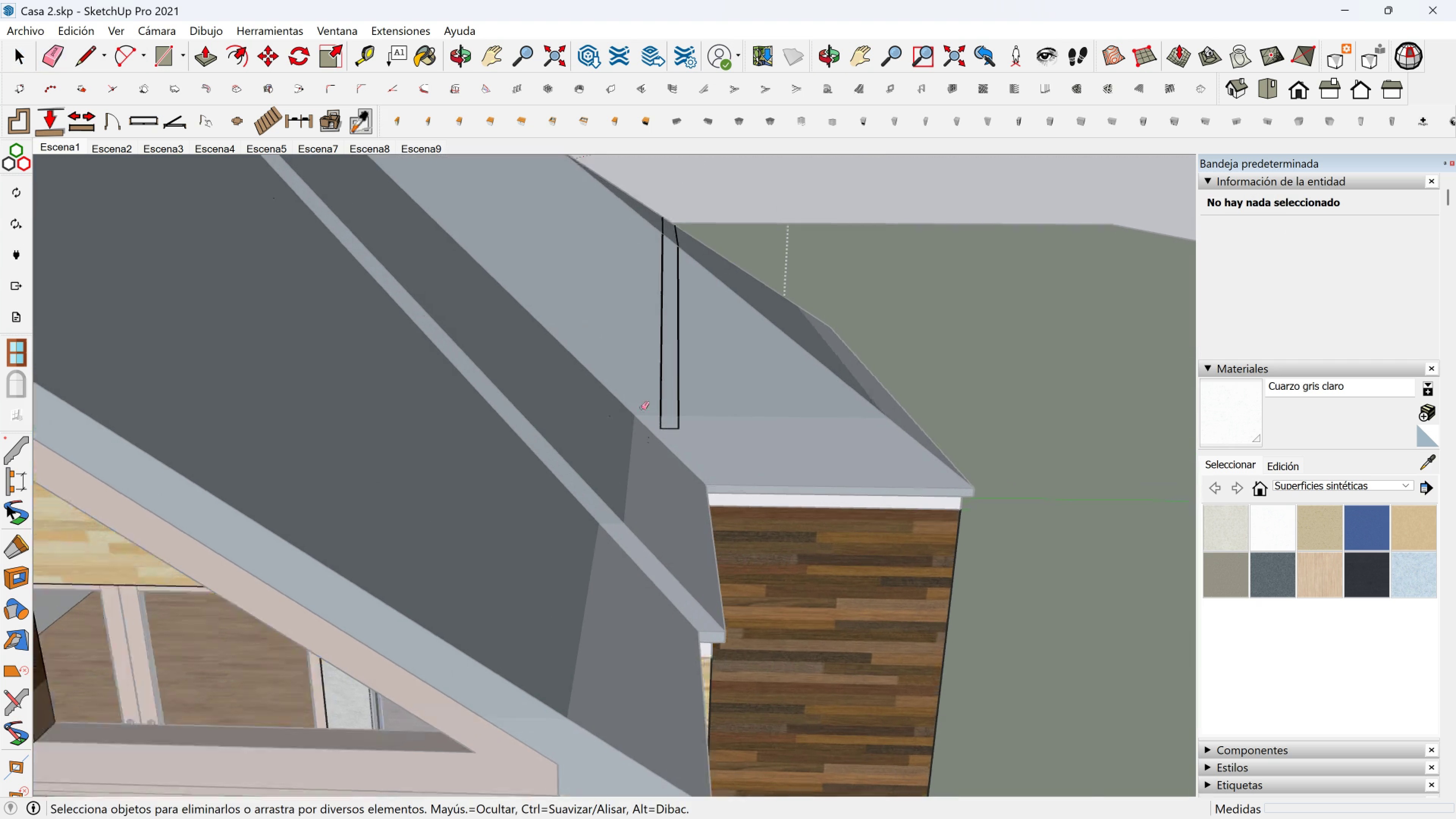 
scroll: coordinate [667, 429], scroll_direction: up, amount: 6.0
 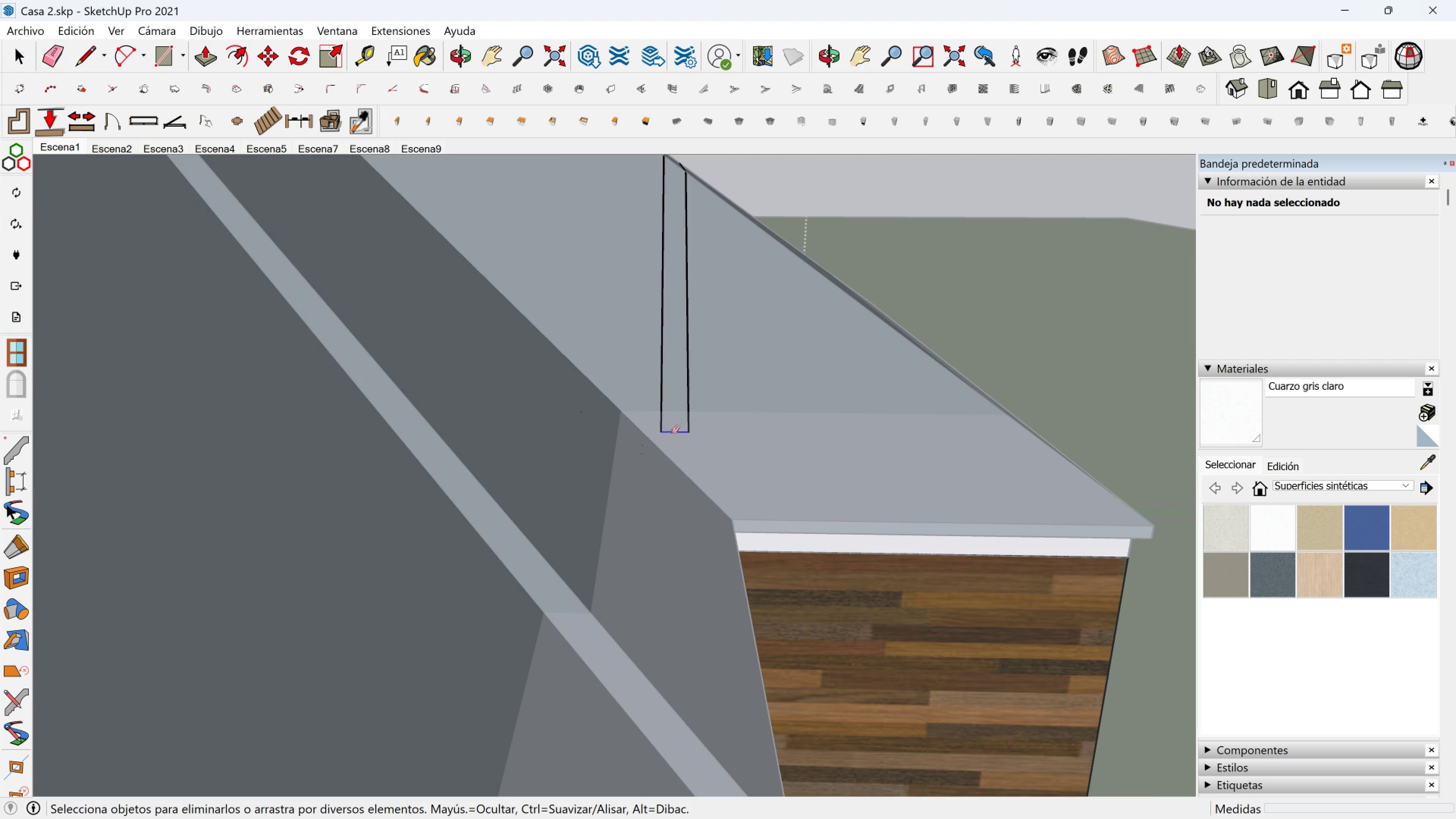 
left_click([672, 432])
 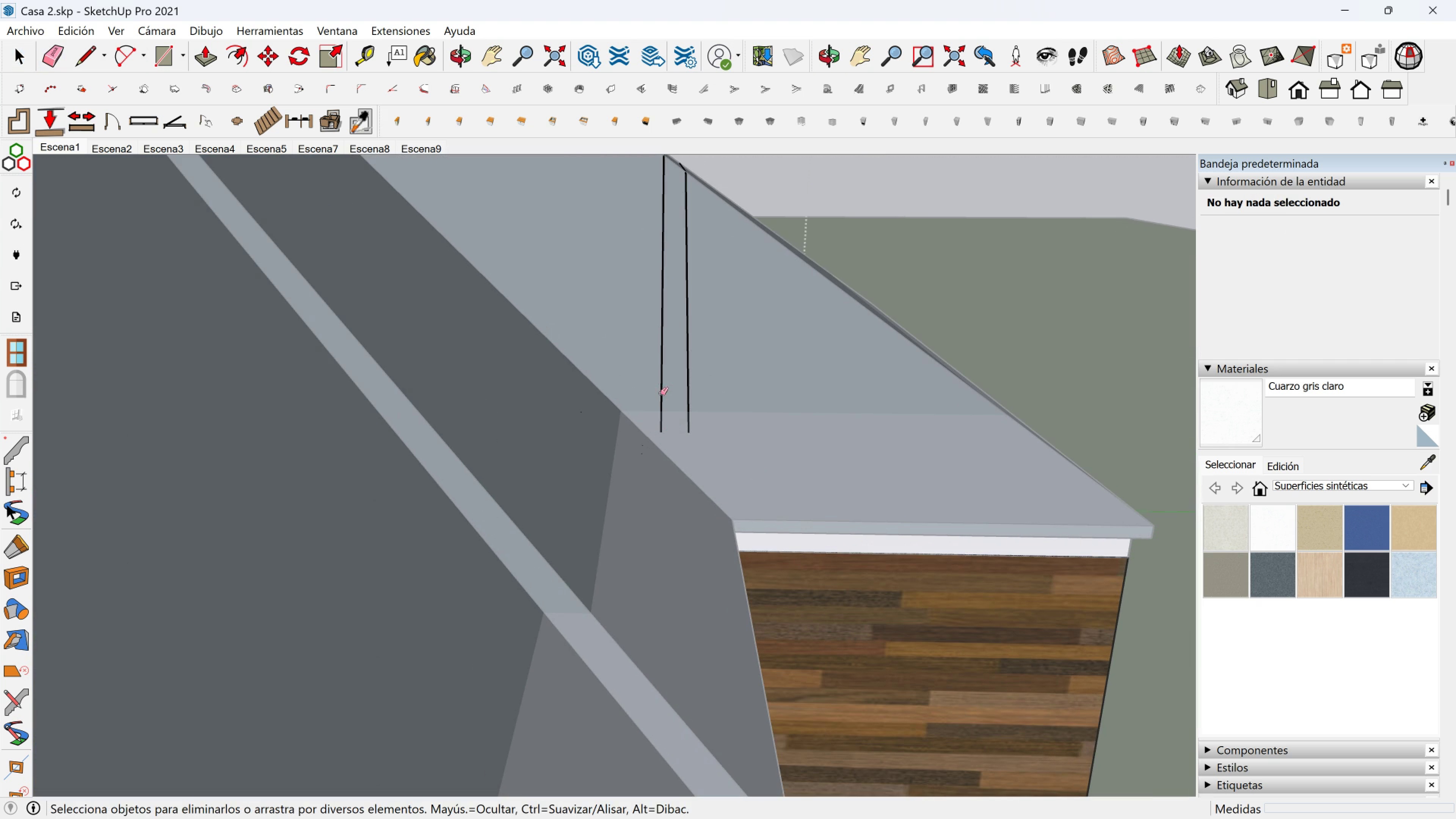 
left_click([660, 394])
 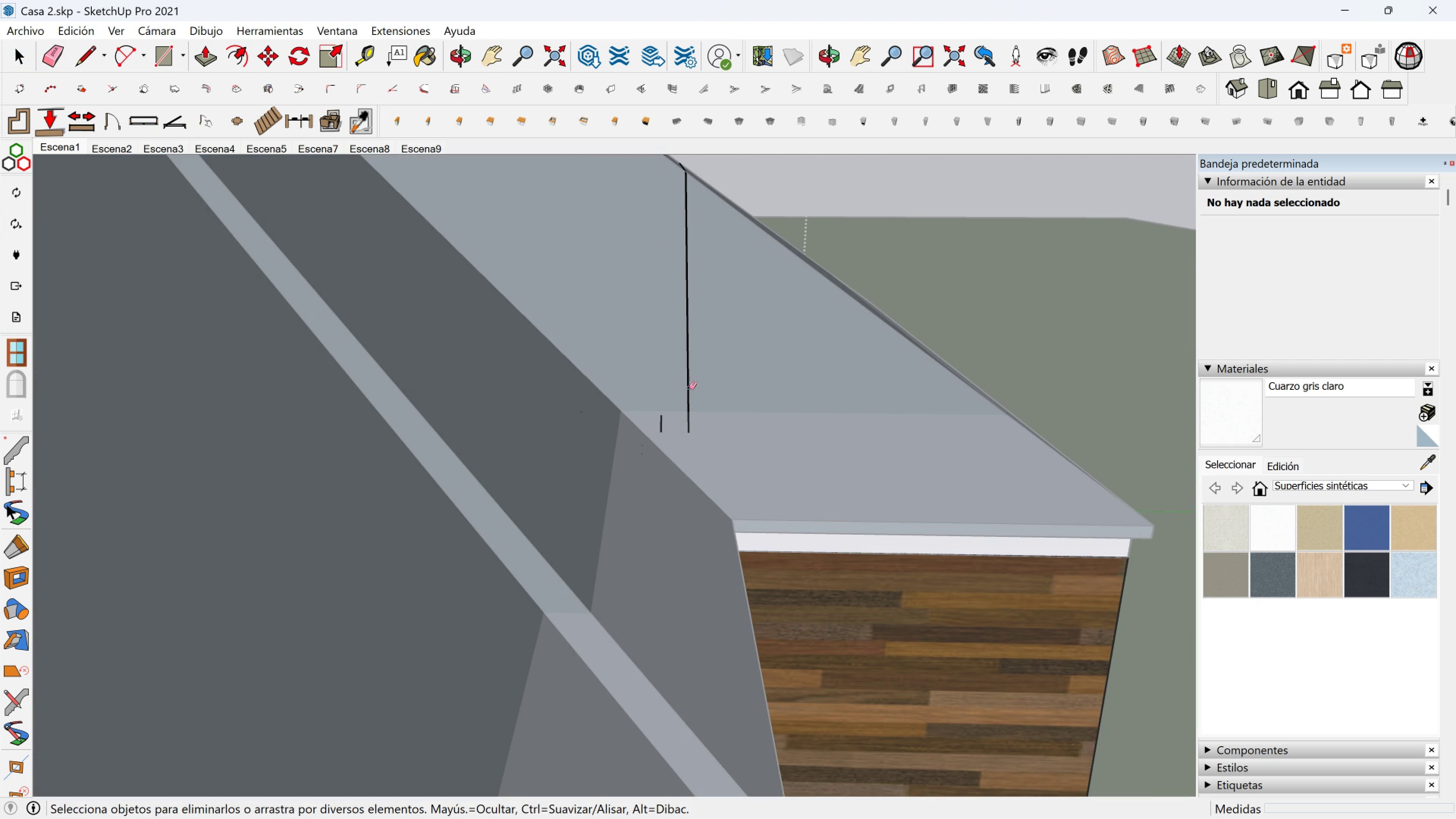 
left_click([689, 388])
 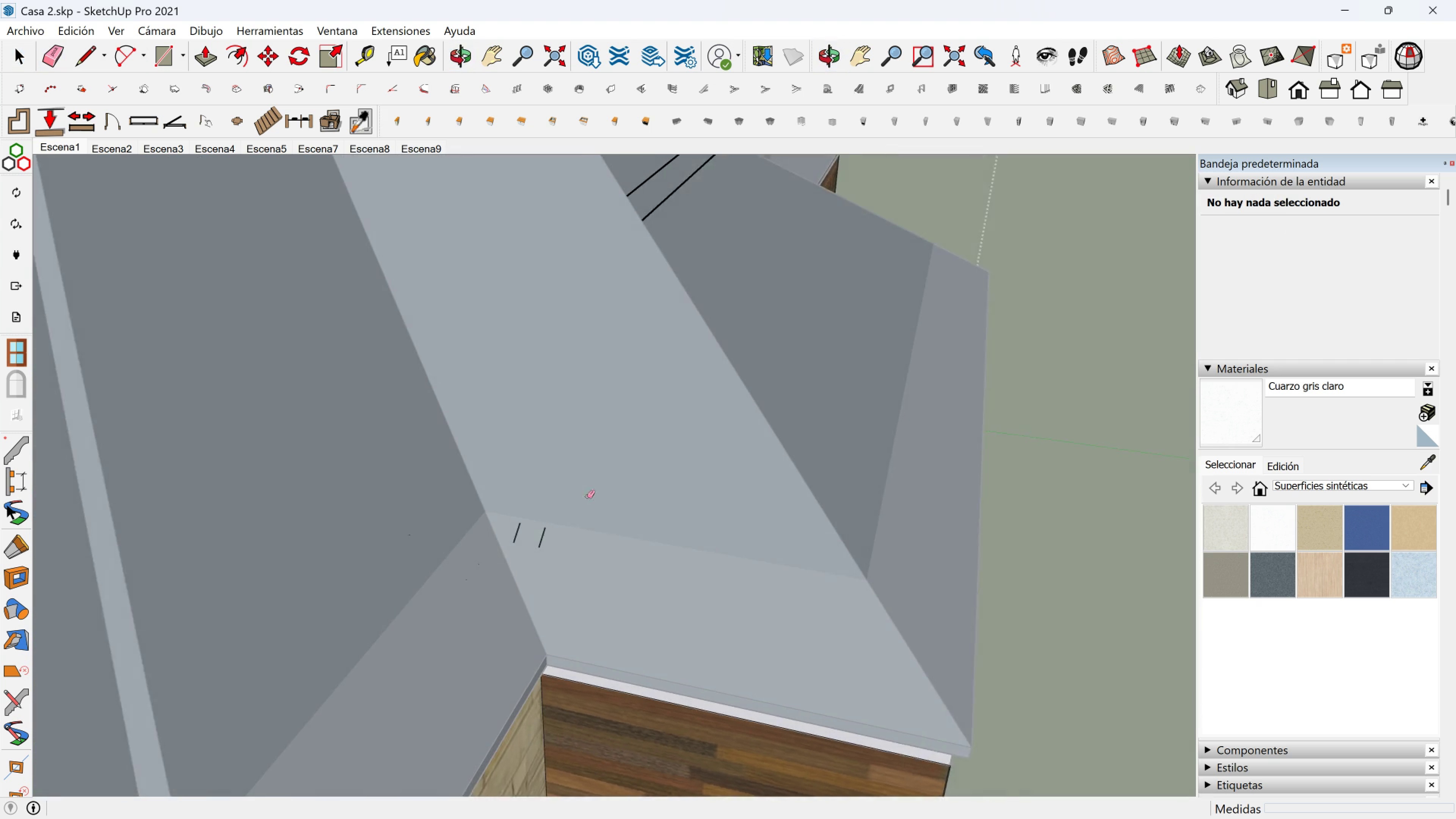 
scroll: coordinate [534, 520], scroll_direction: up, amount: 1.0
 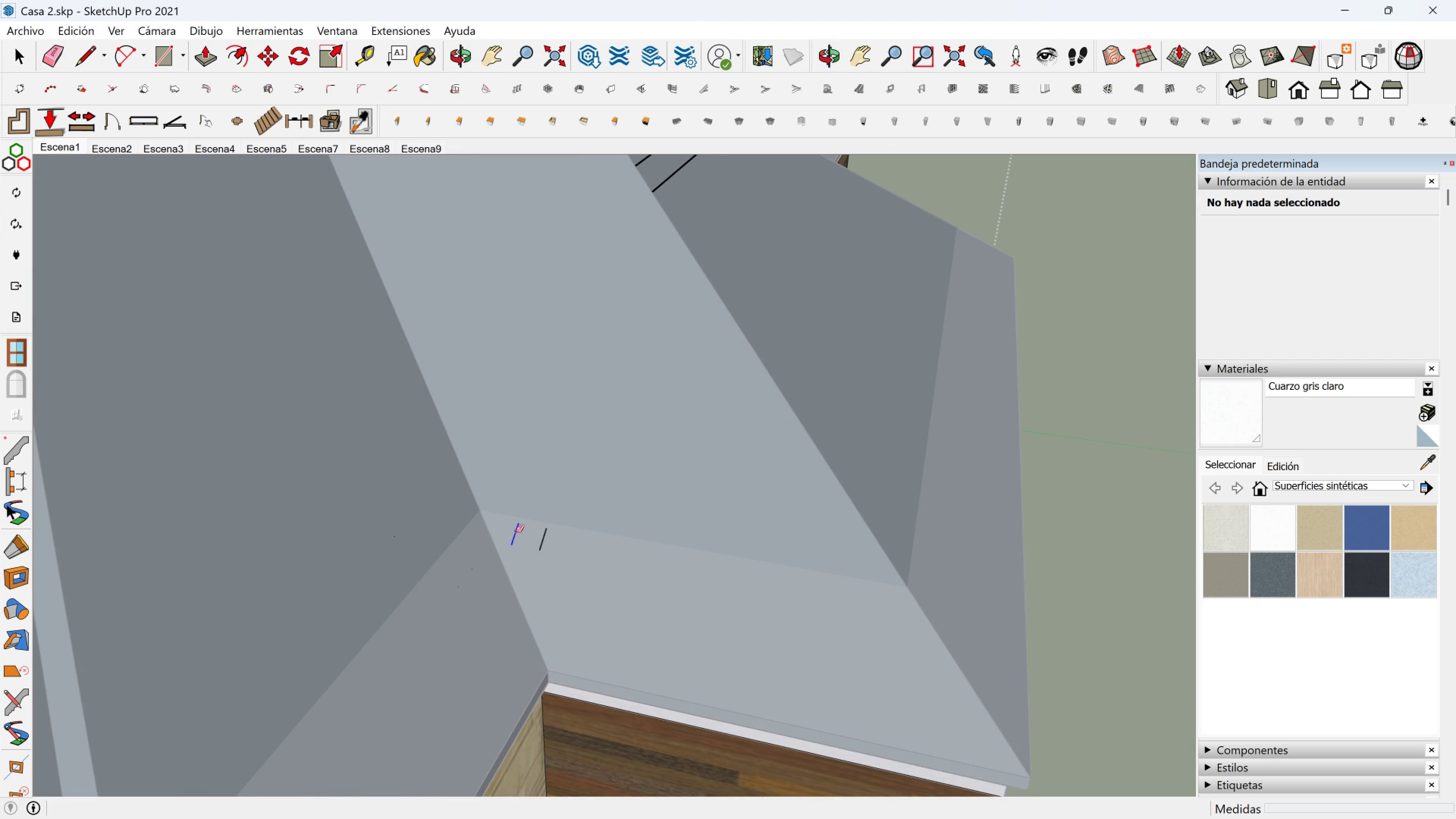 
left_click([516, 531])
 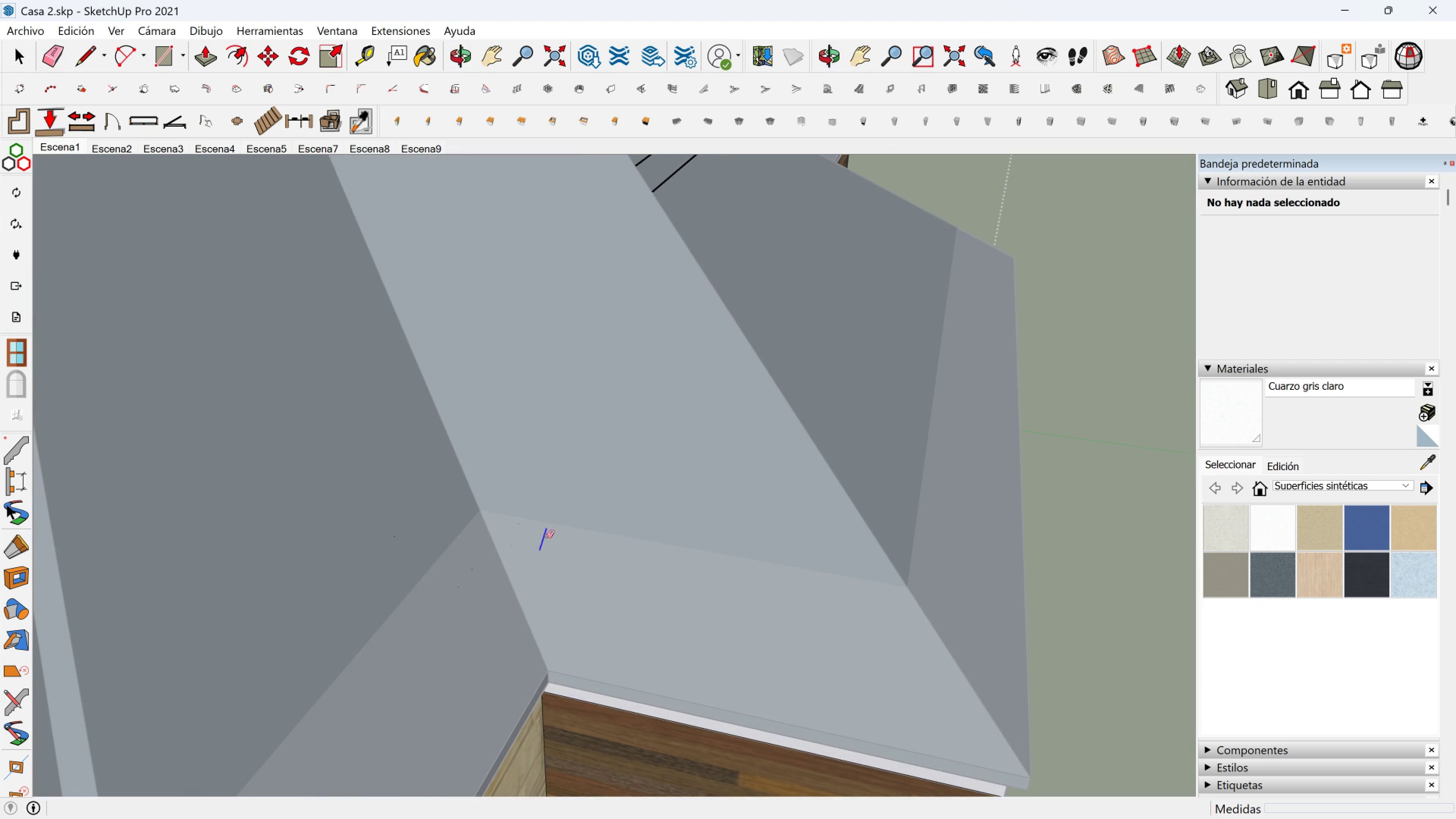 
left_click([546, 536])
 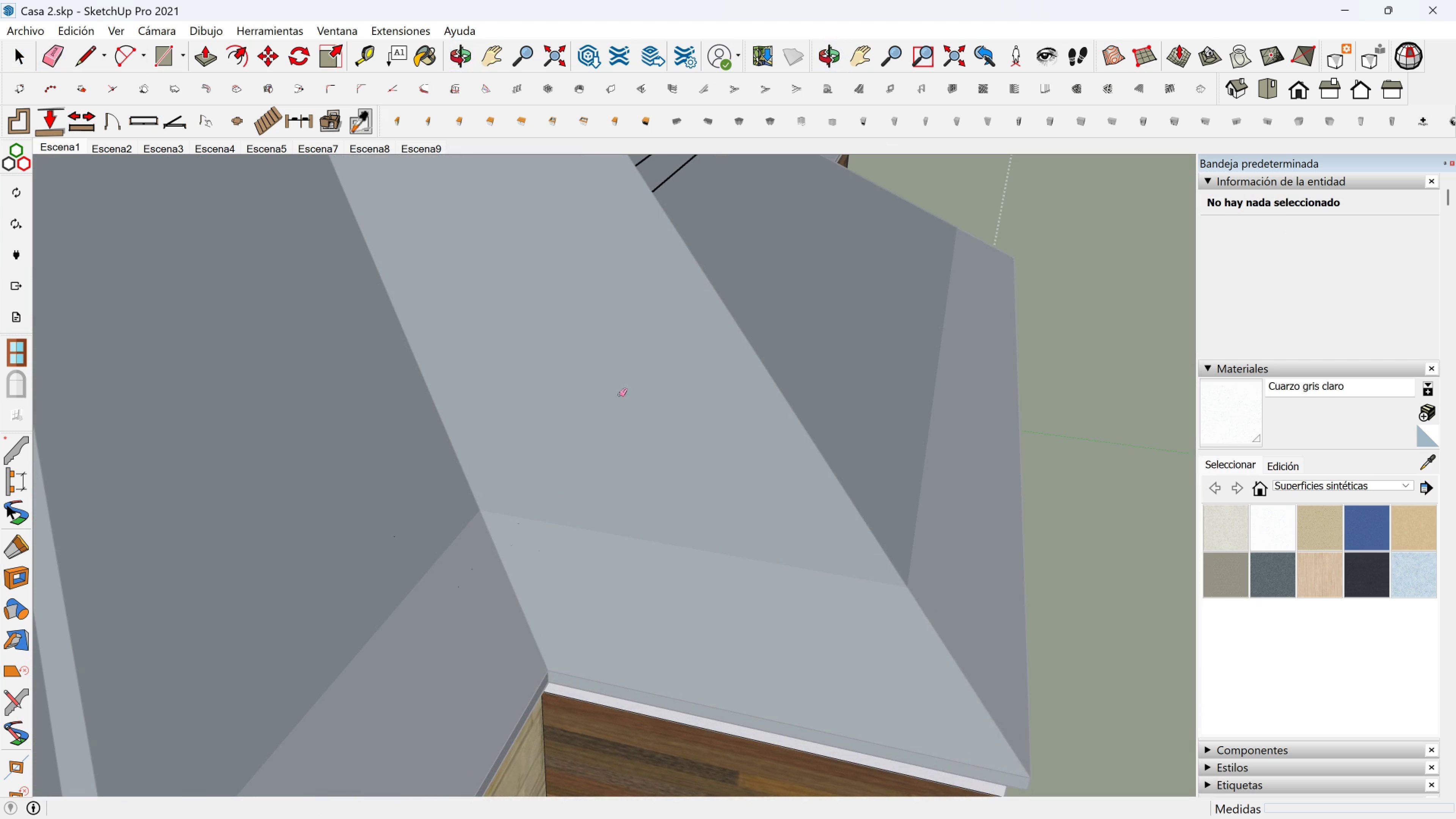 
scroll: coordinate [652, 364], scroll_direction: down, amount: 2.0
 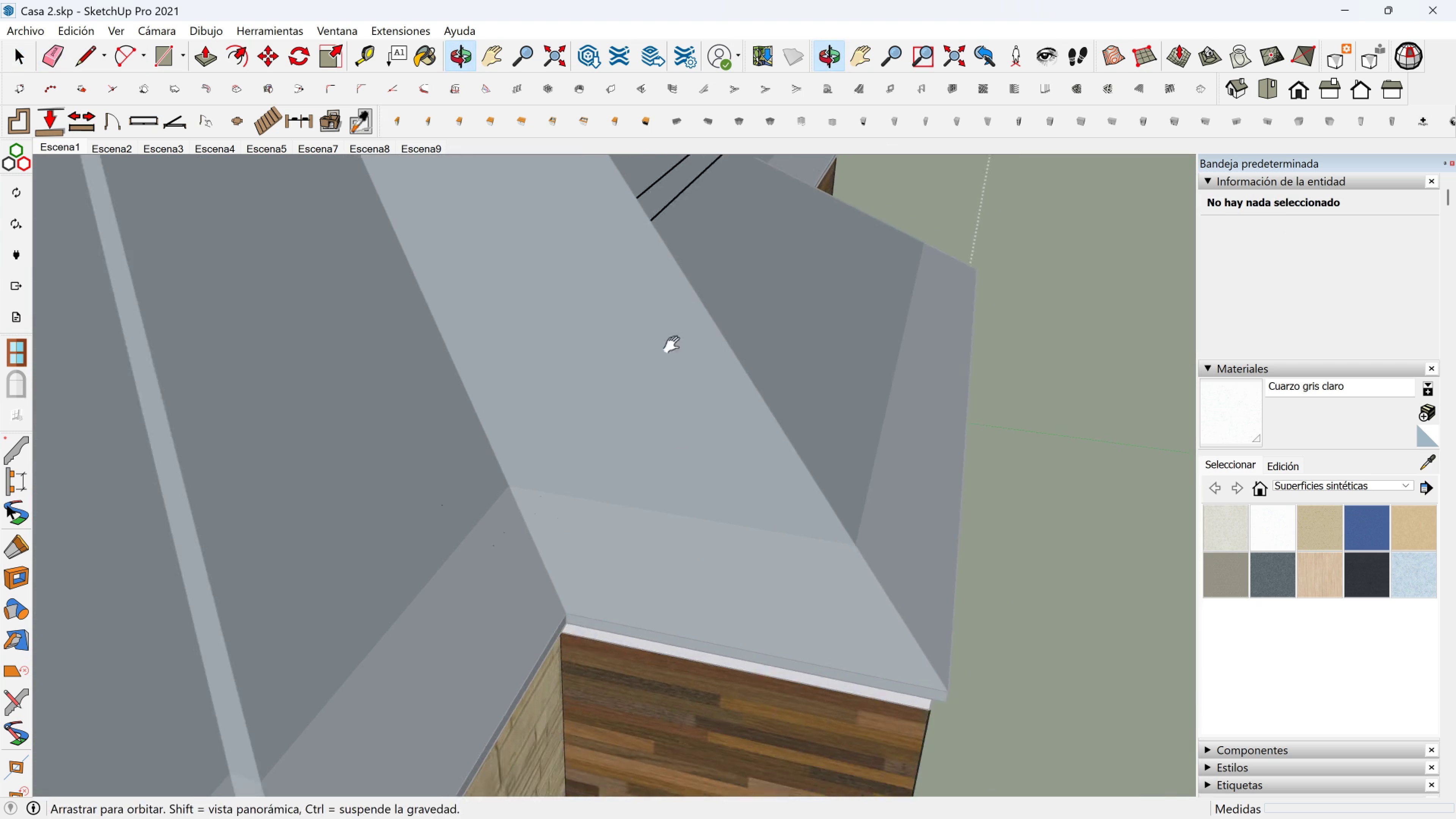 
key(Shift+ShiftLeft)
 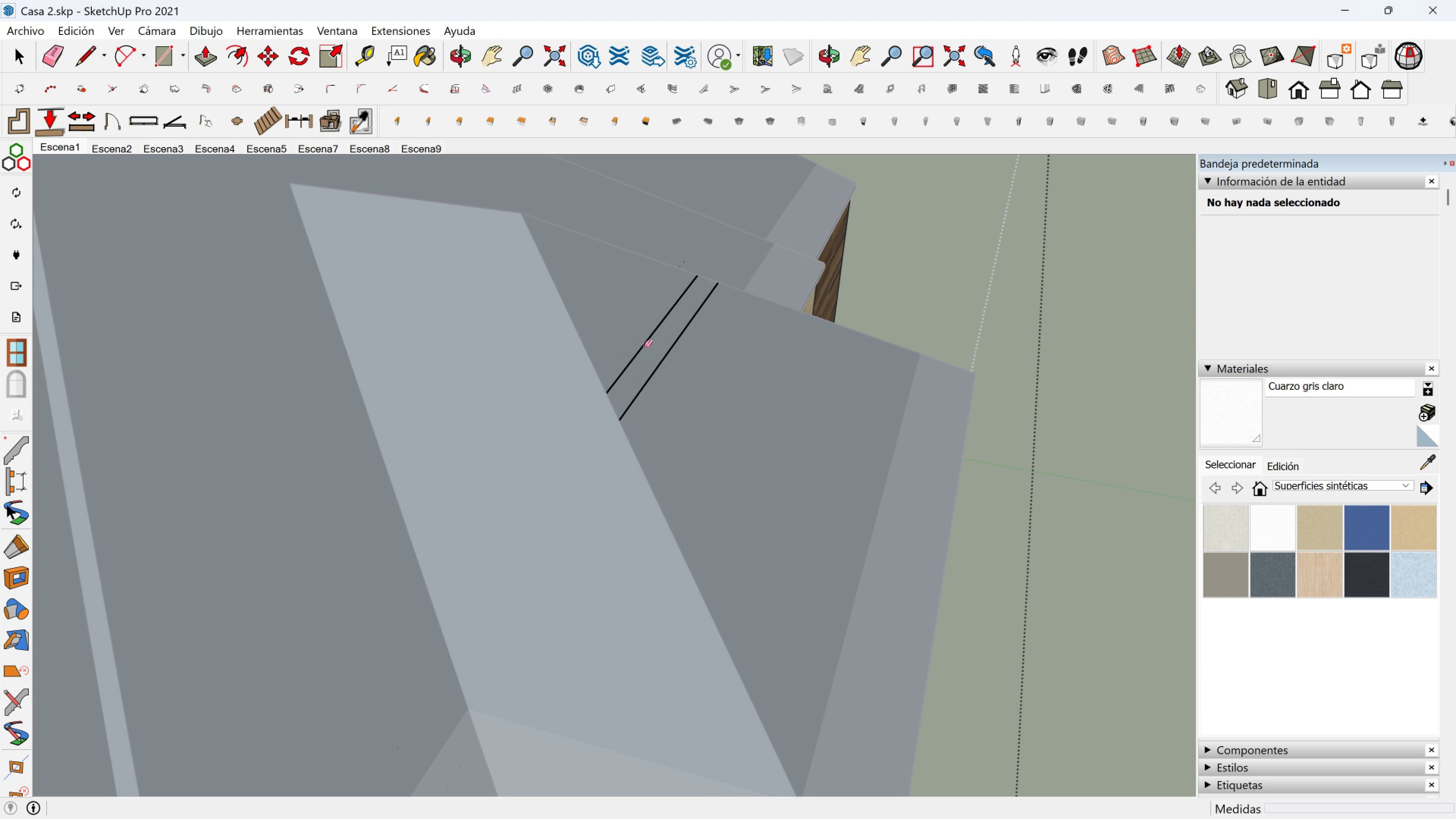 
left_click([645, 345])
 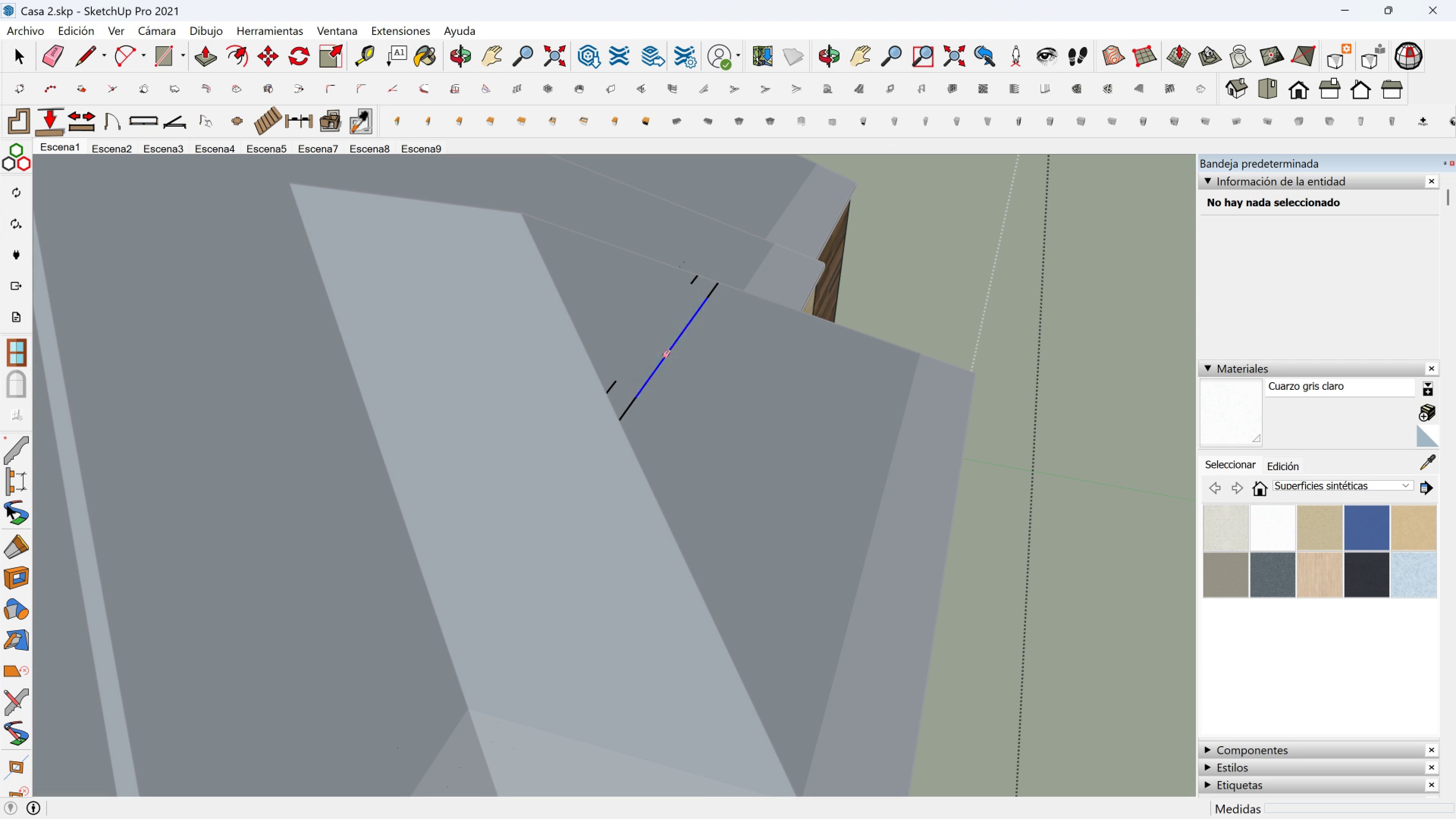 
left_click([662, 356])
 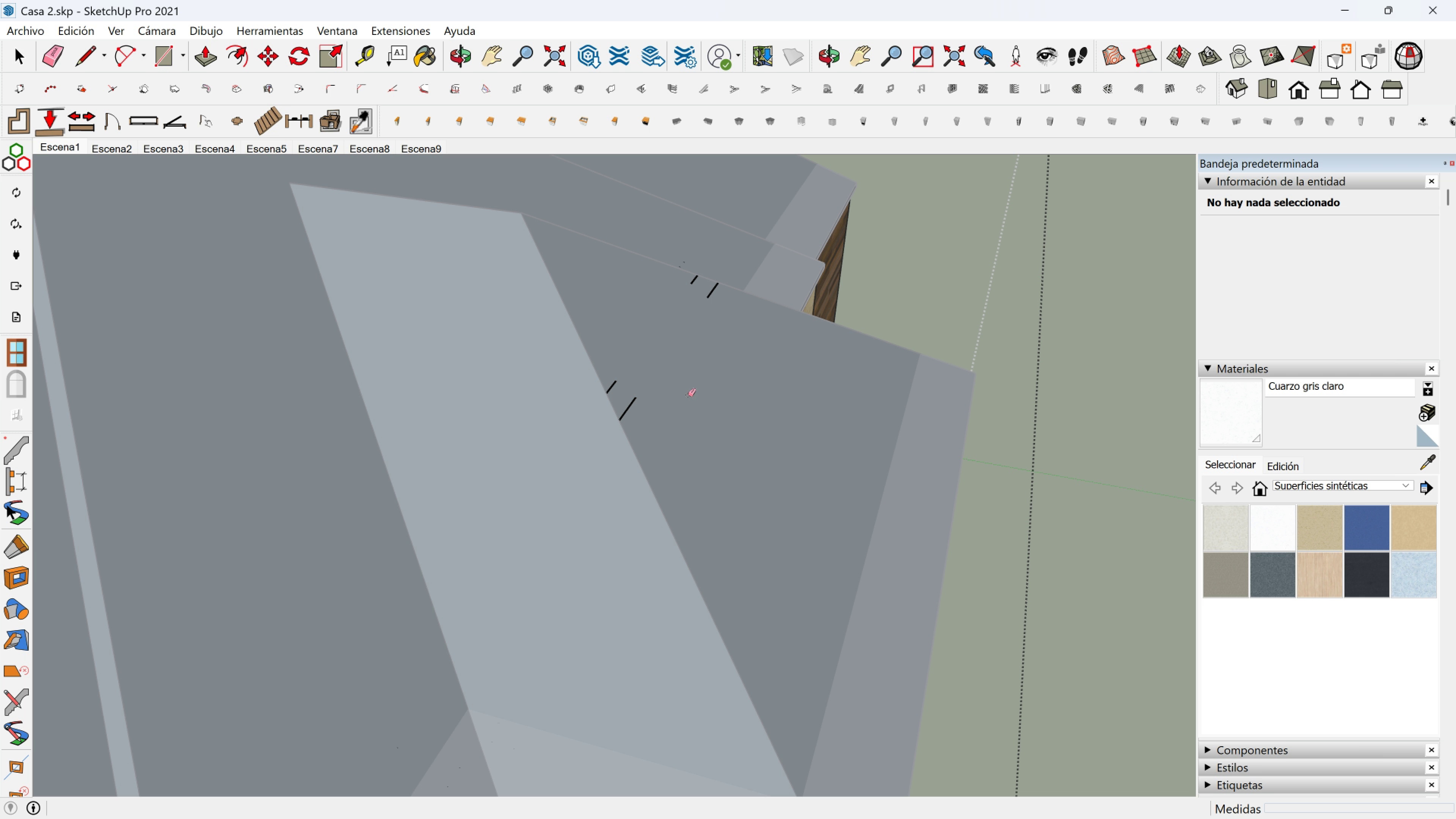 
wait(24.4)
 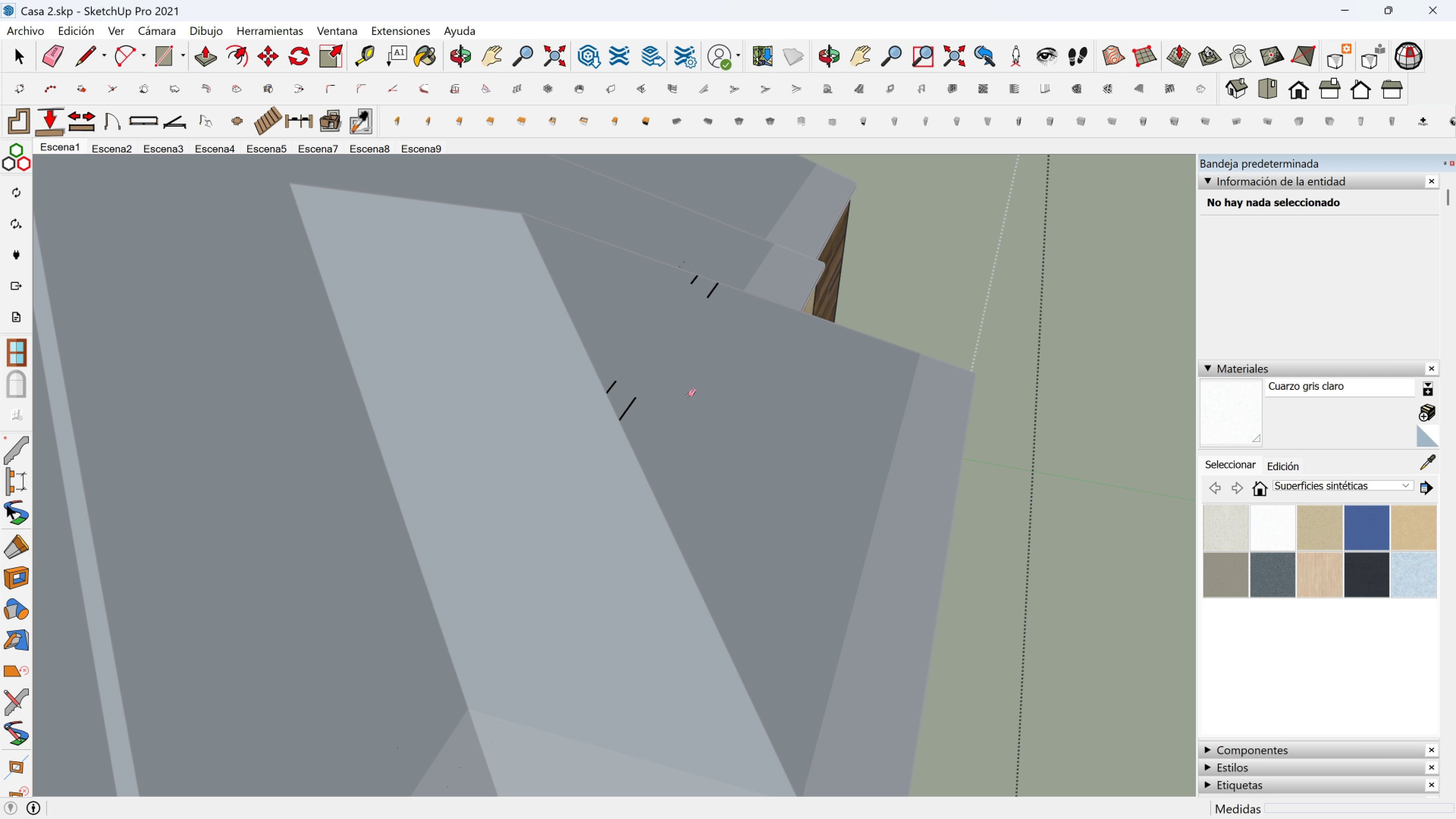 
left_click([609, 386])
 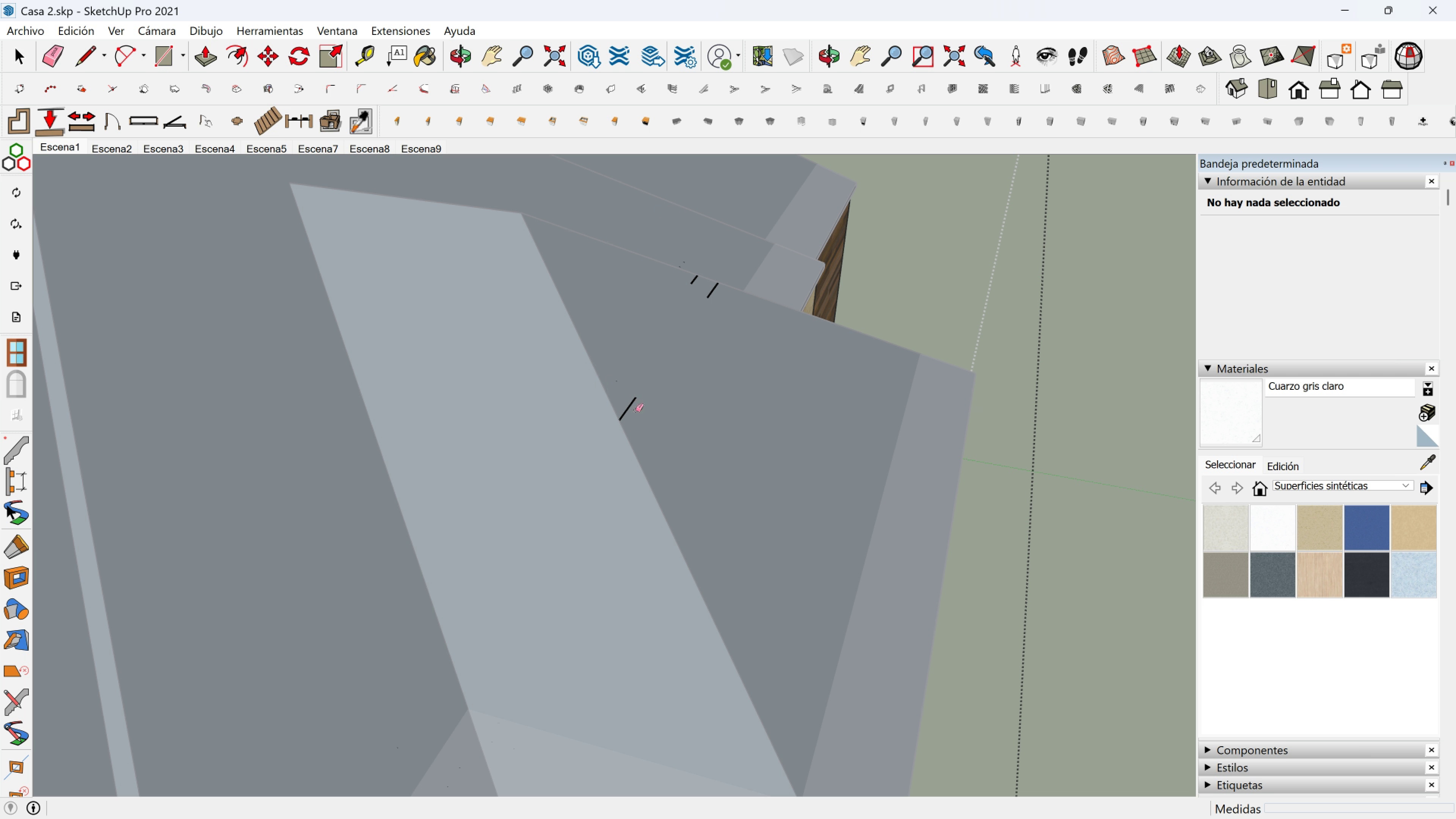 
left_click([635, 410])
 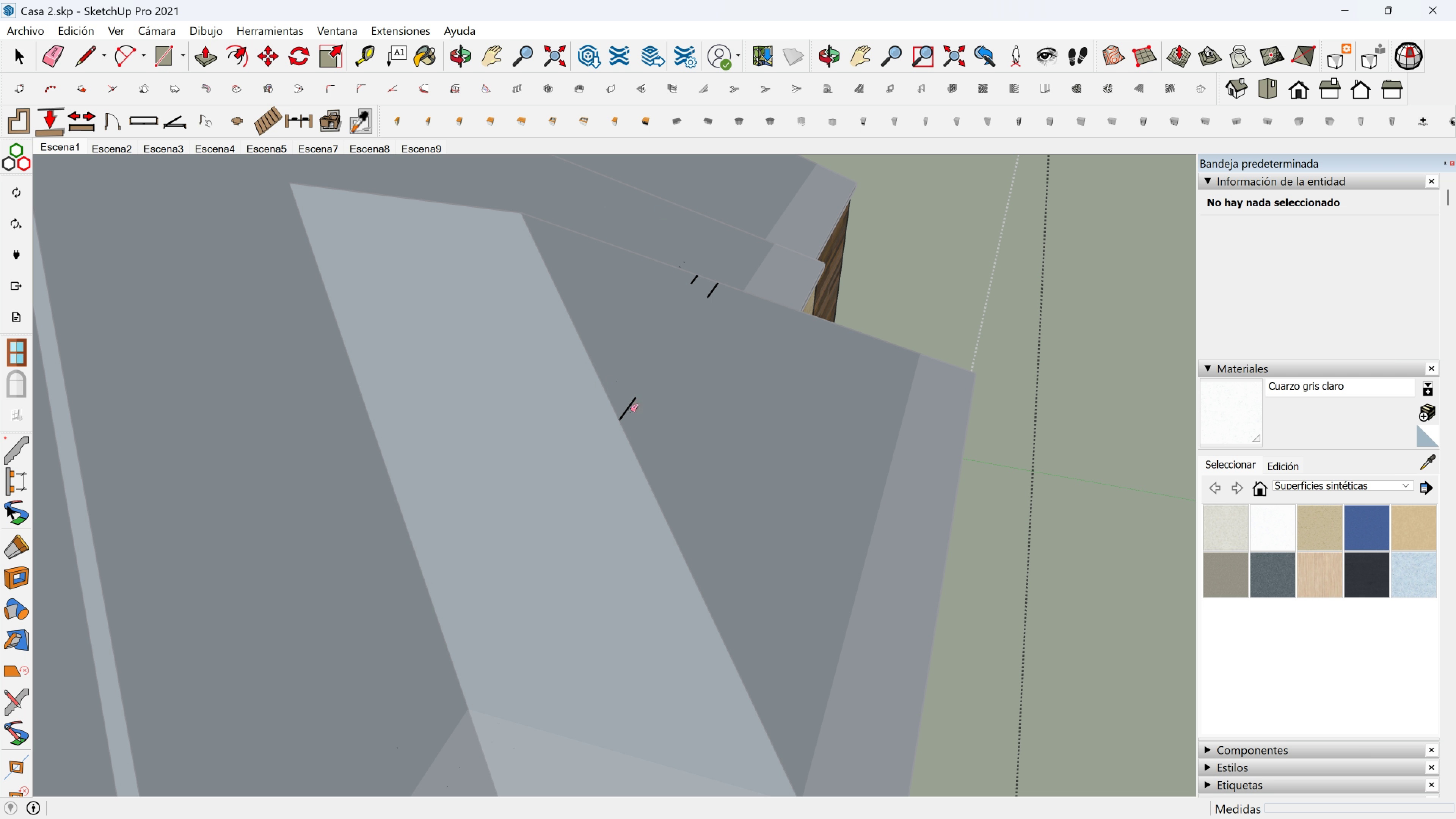 
left_click([630, 410])
 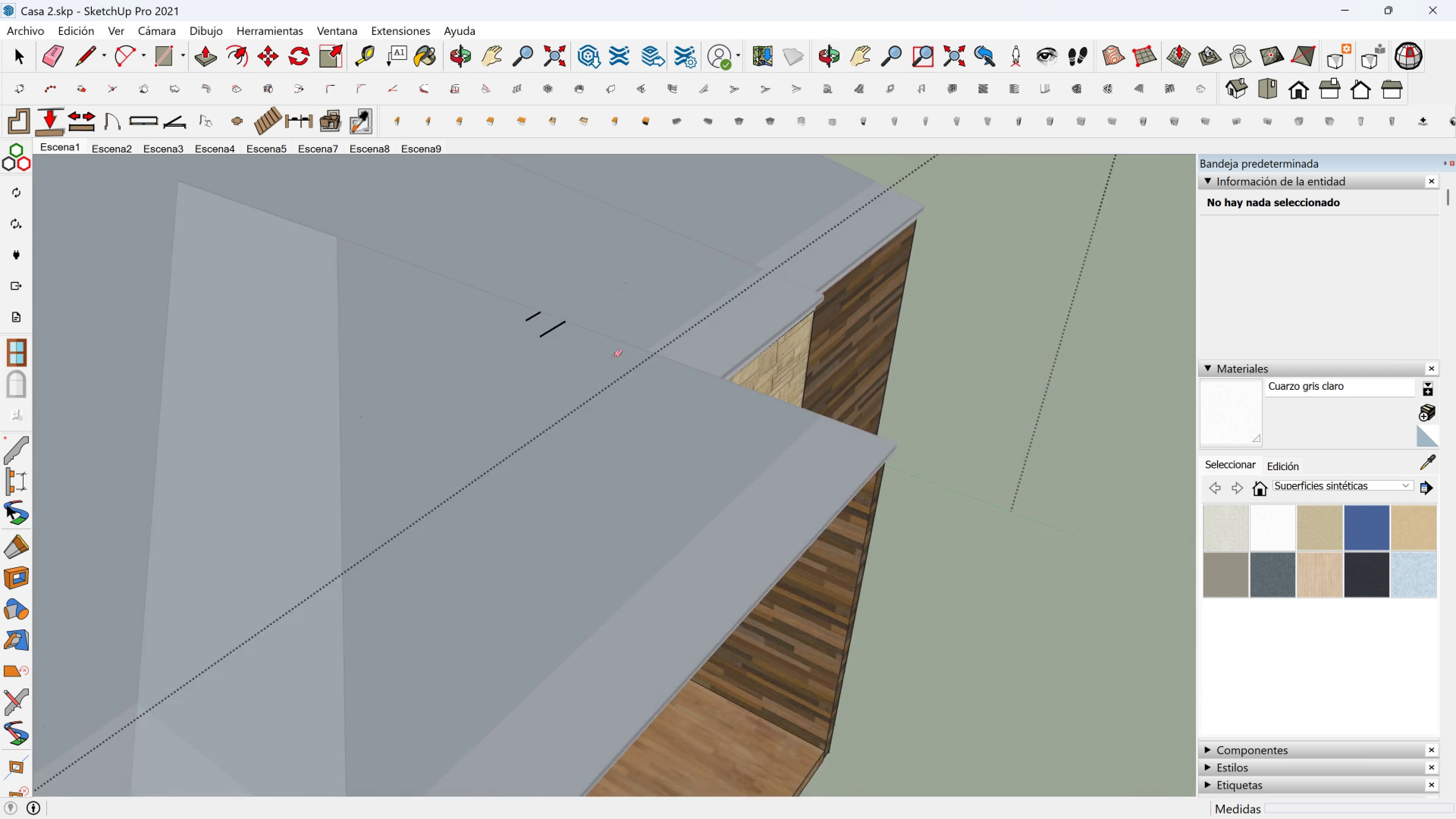 
scroll: coordinate [507, 297], scroll_direction: up, amount: 2.0
 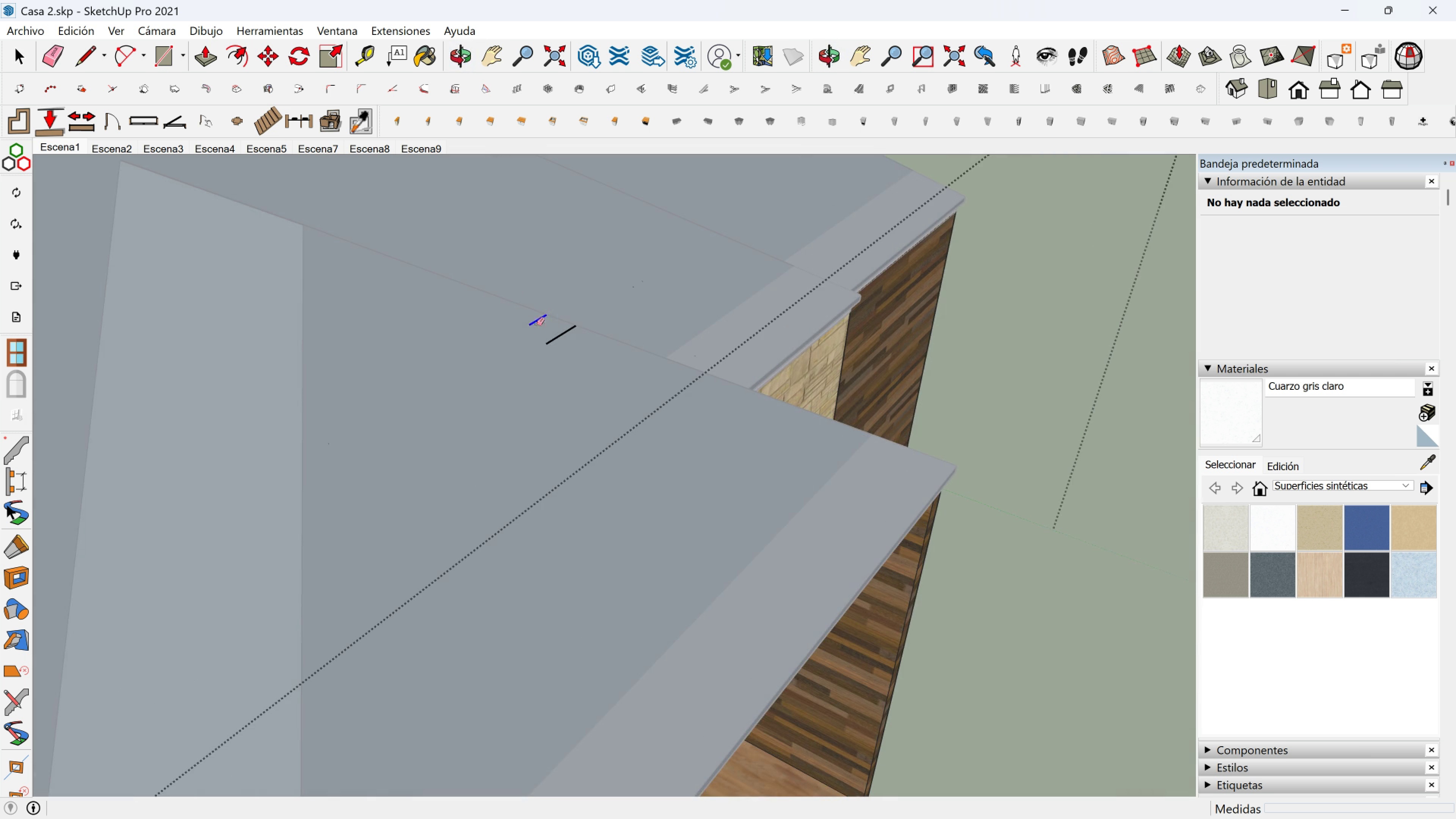 
left_click([537, 324])
 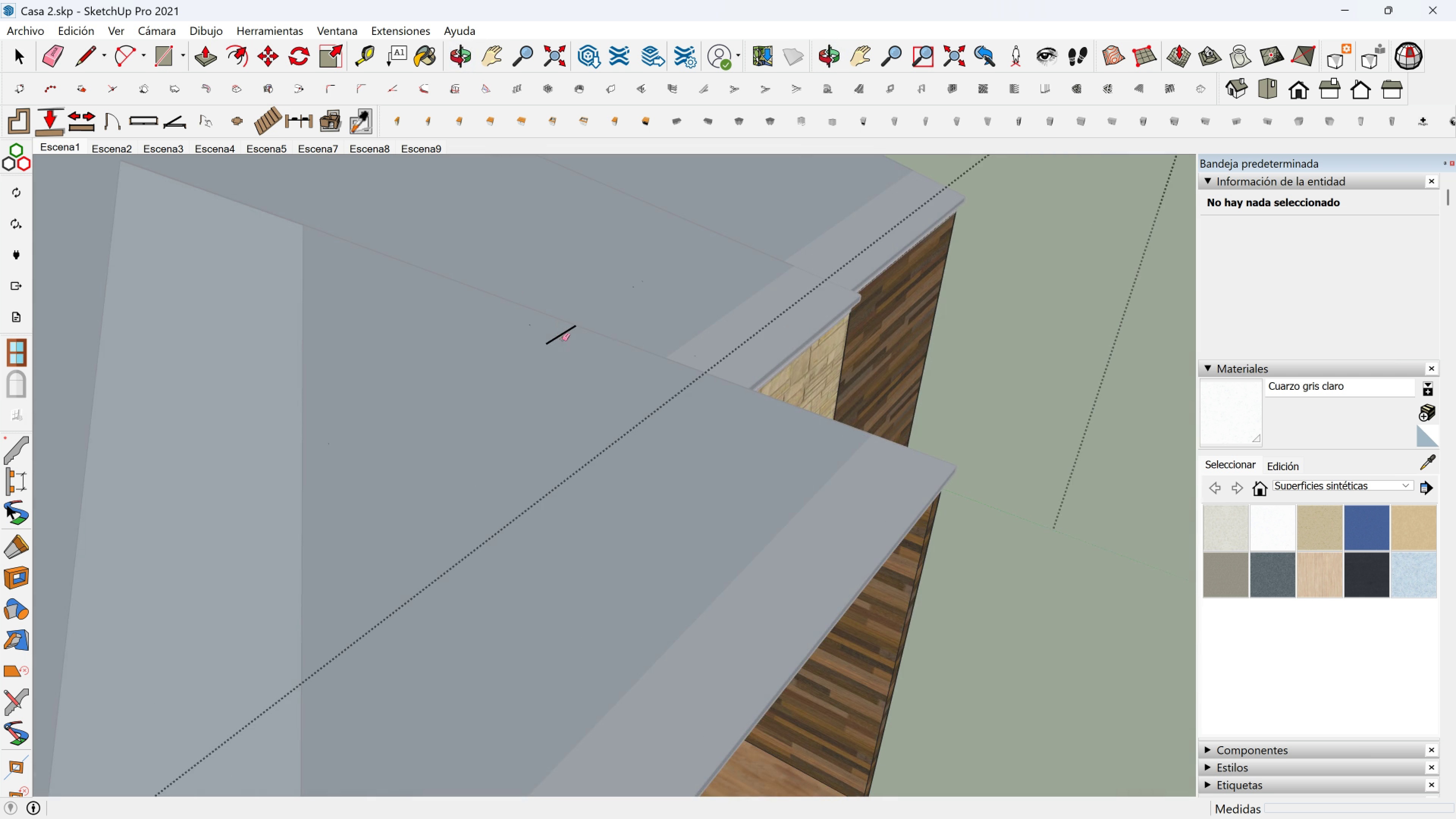 
left_click([562, 339])
 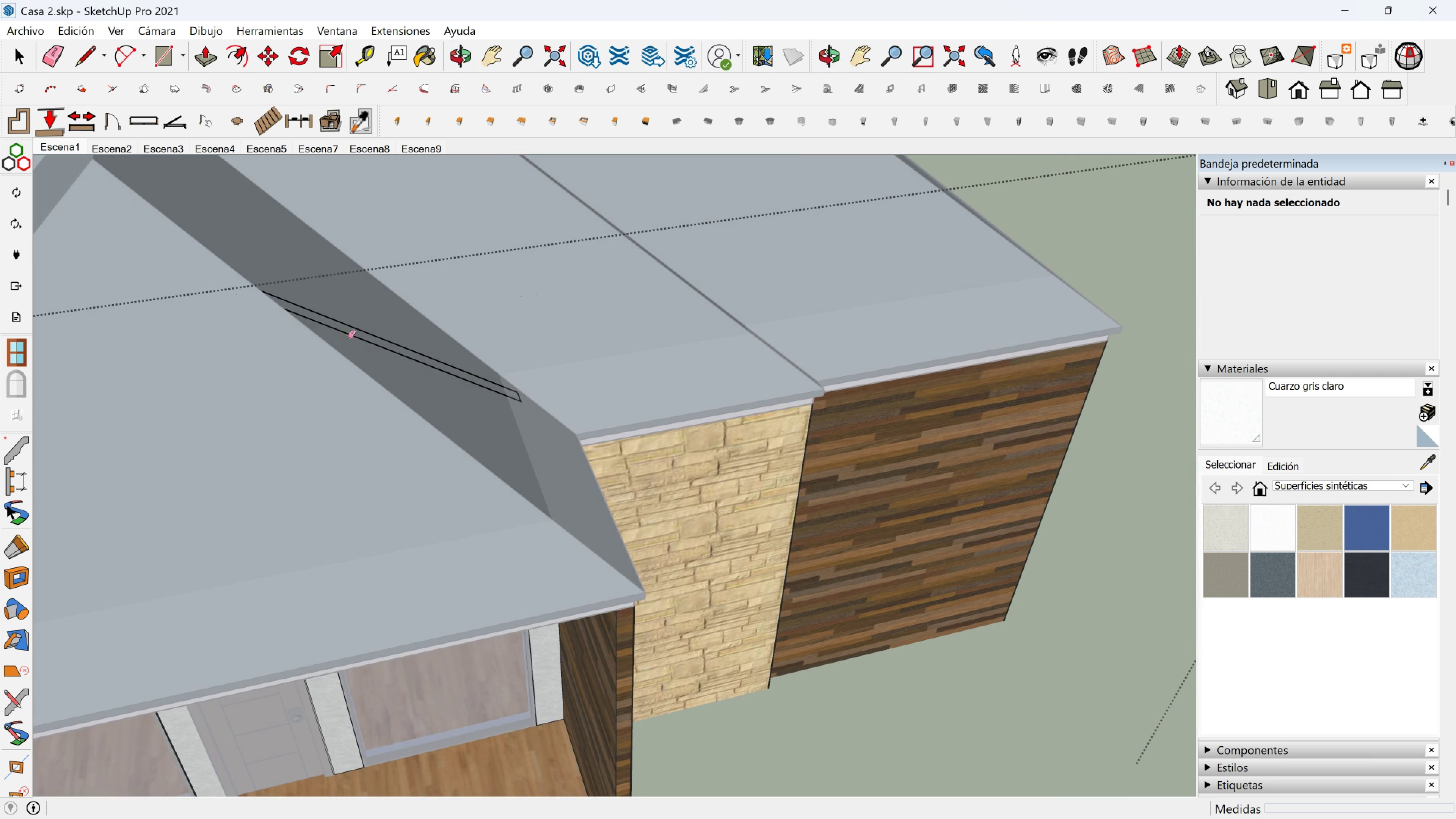 
left_click([355, 337])